 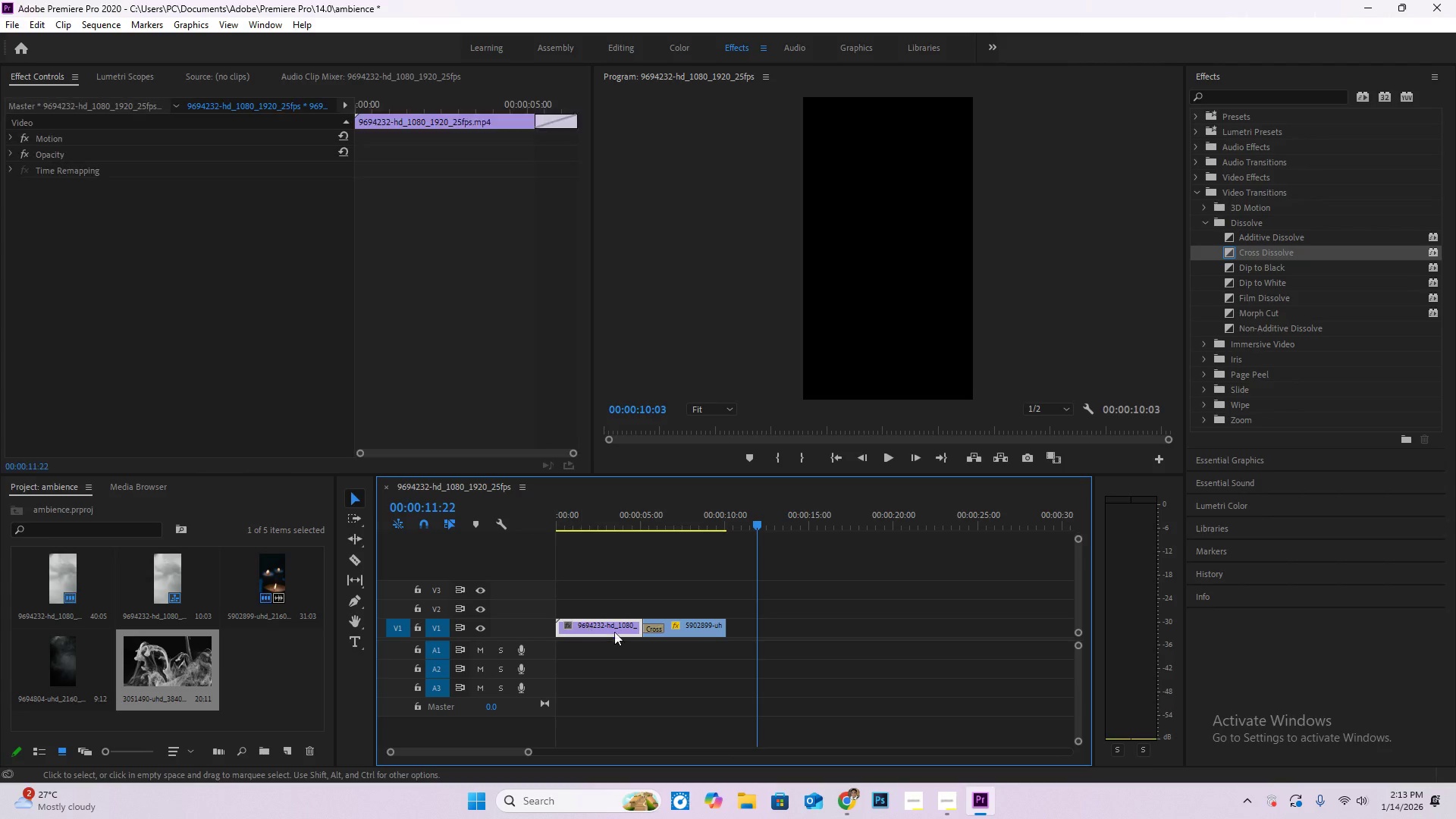 
left_click_drag(start_coordinate=[601, 625], to_coordinate=[822, 621])
 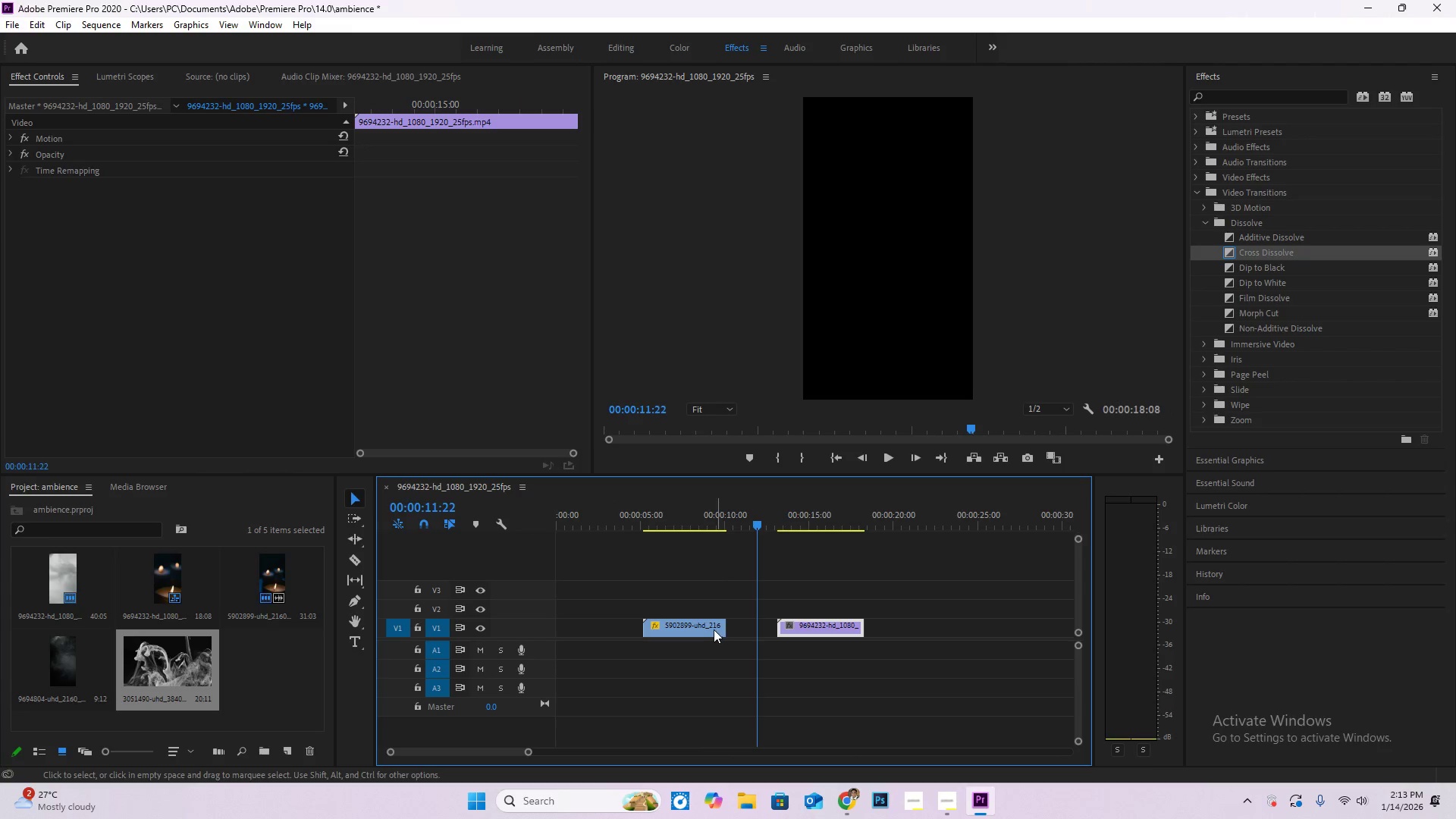 
left_click_drag(start_coordinate=[705, 629], to_coordinate=[576, 626])
 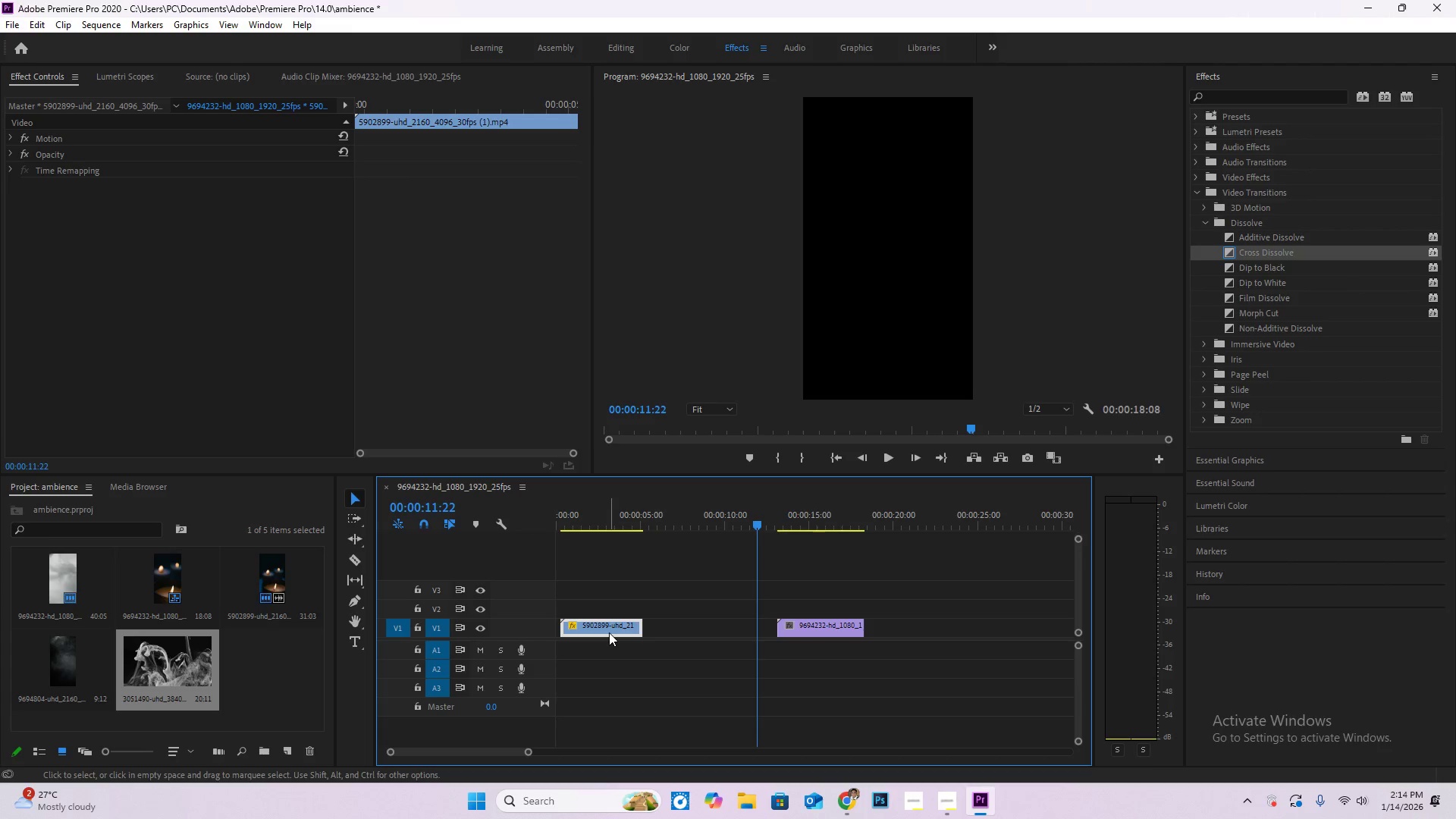 
wait(40.24)
 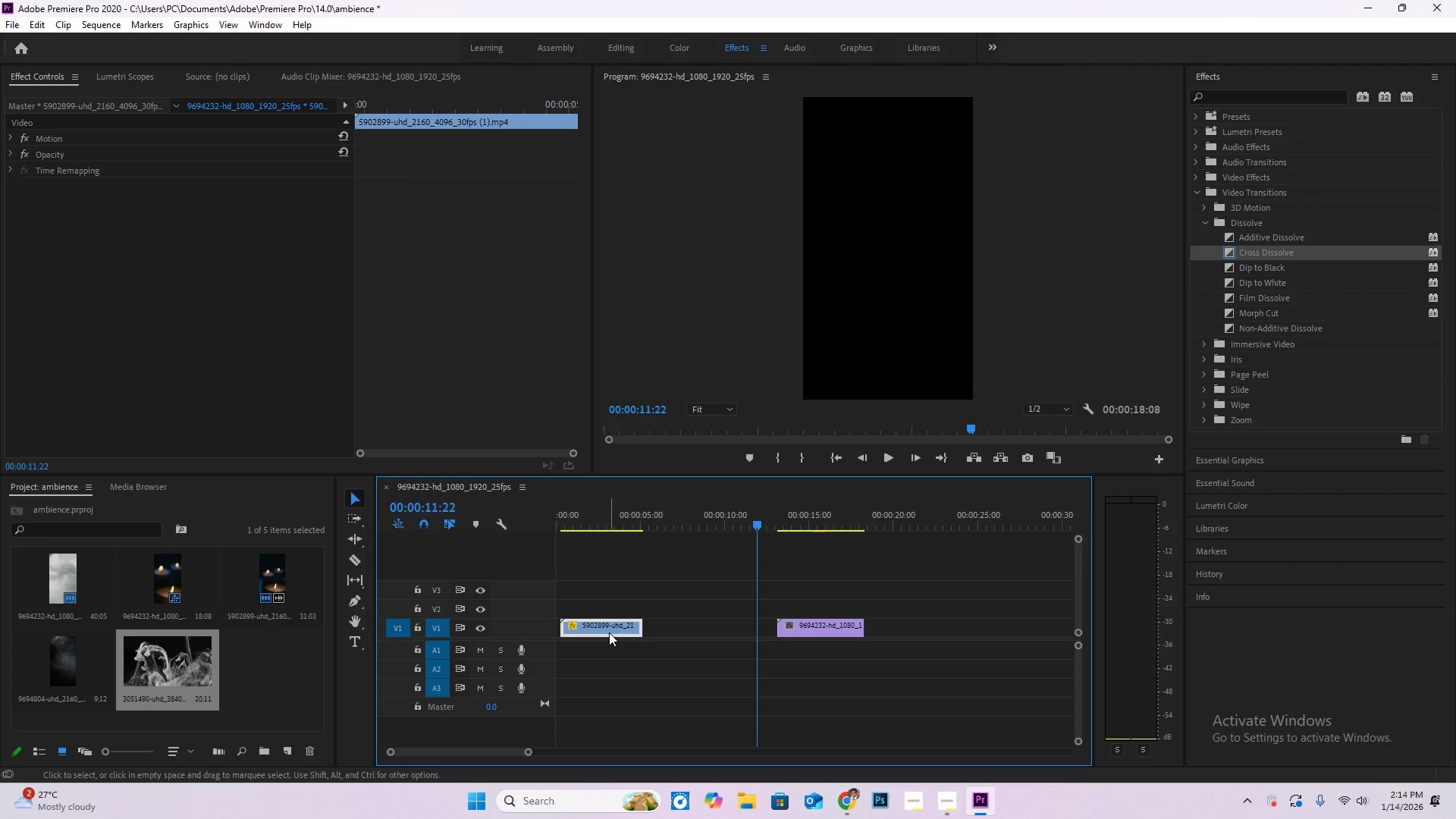 
left_click_drag(start_coordinate=[578, 510], to_coordinate=[538, 504])
 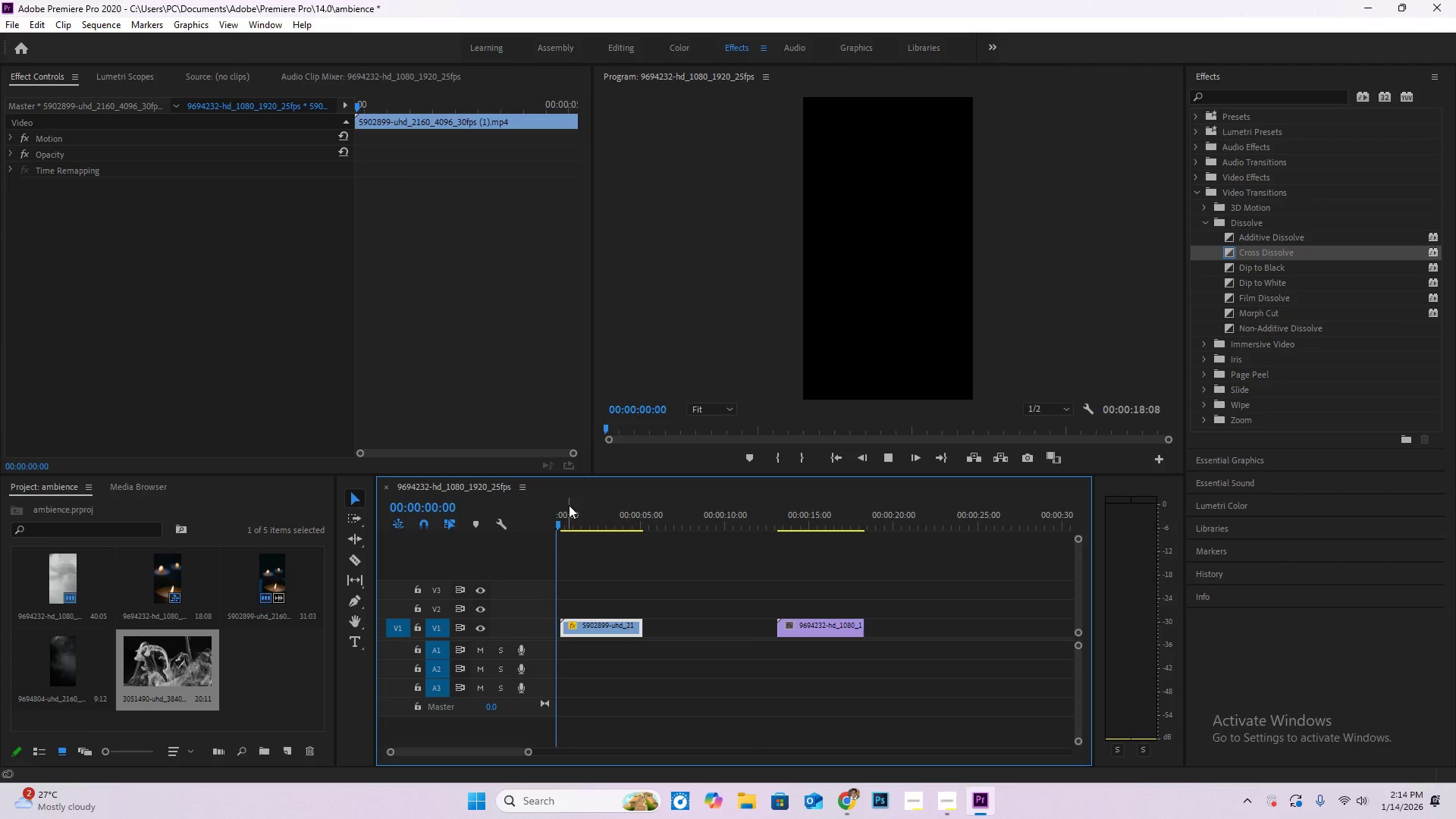 
key(Space)
 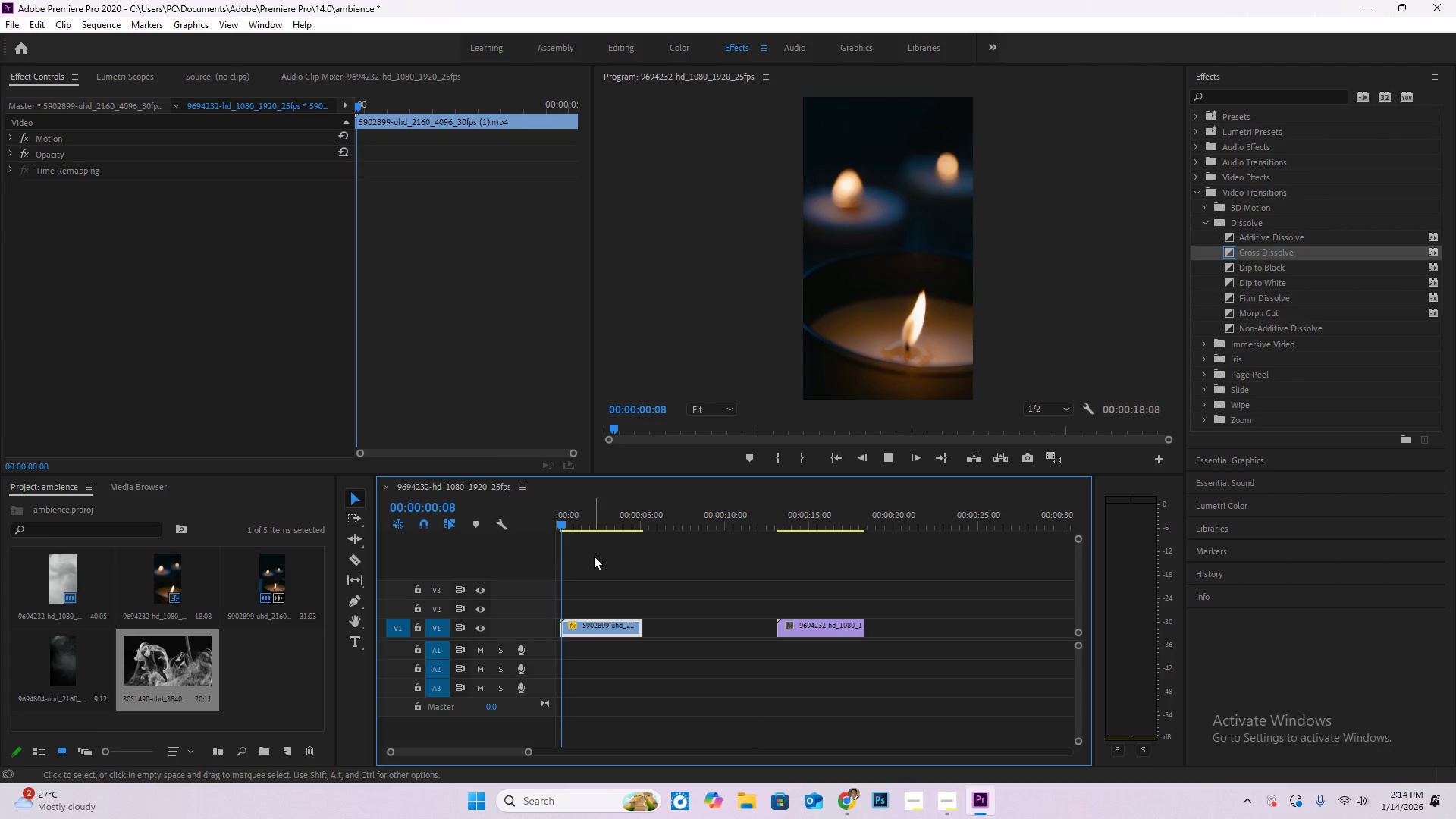 
key(Space)
 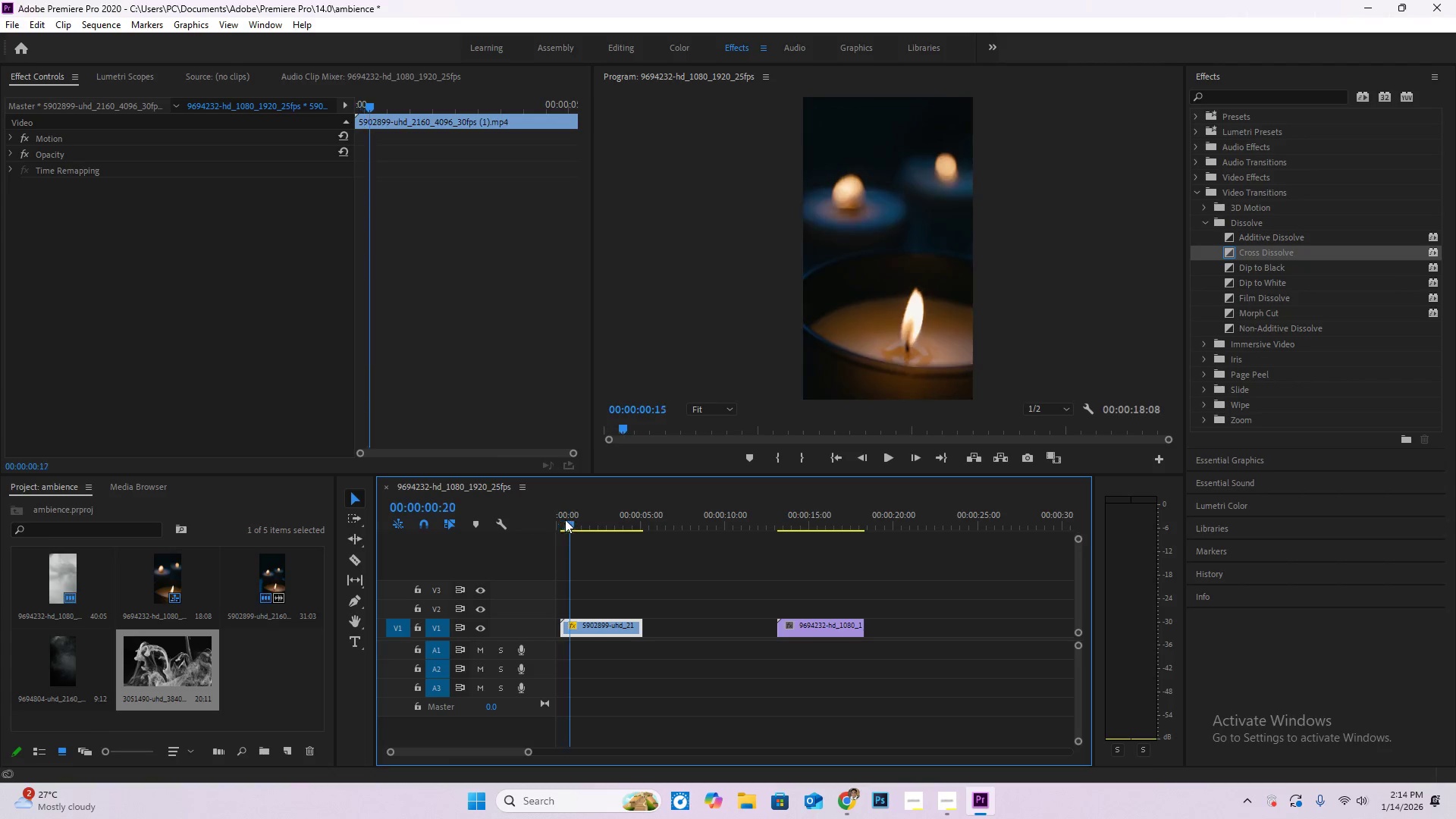 
left_click_drag(start_coordinate=[572, 519], to_coordinate=[533, 524])
 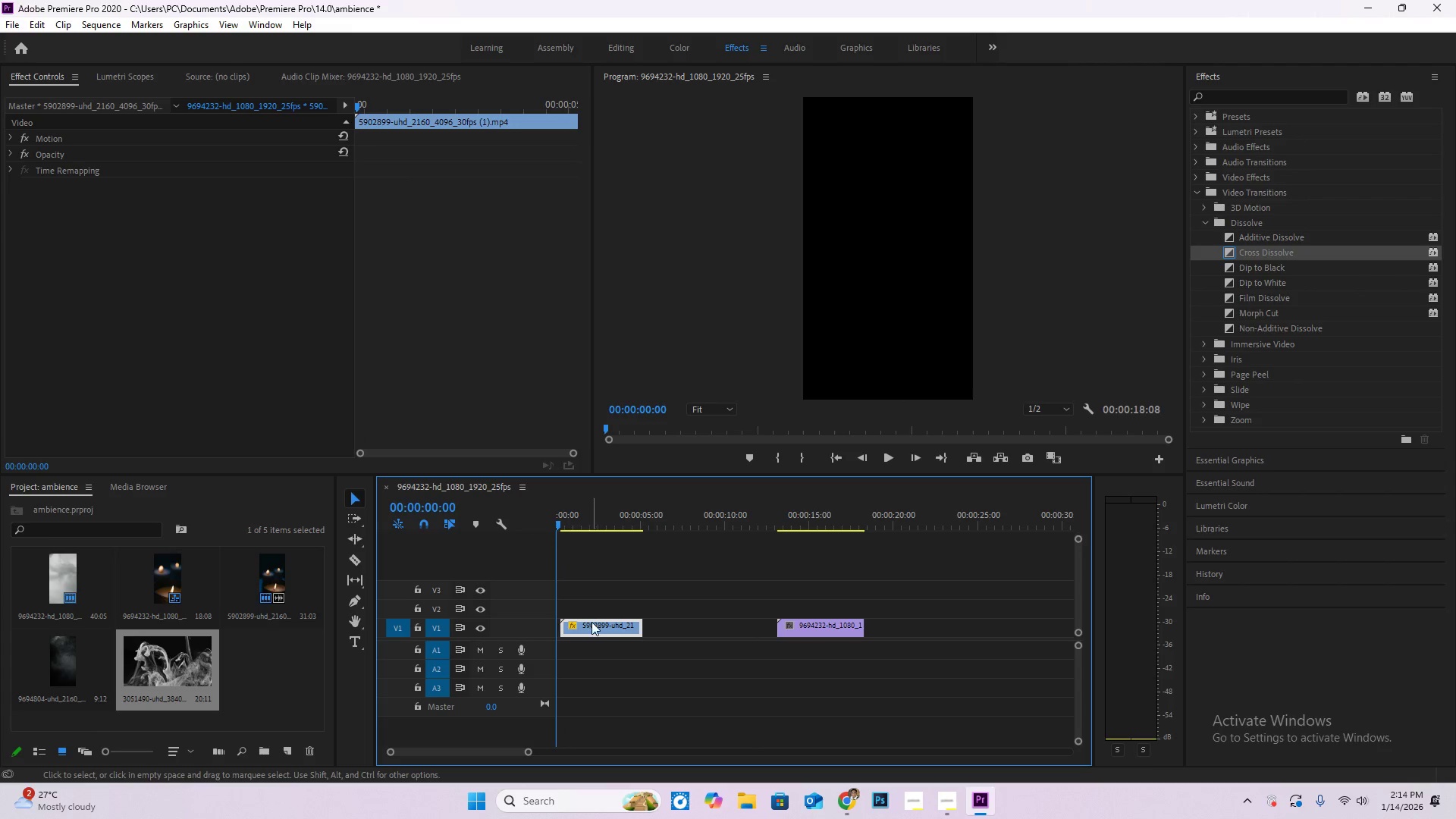 
left_click_drag(start_coordinate=[592, 623], to_coordinate=[538, 627])
 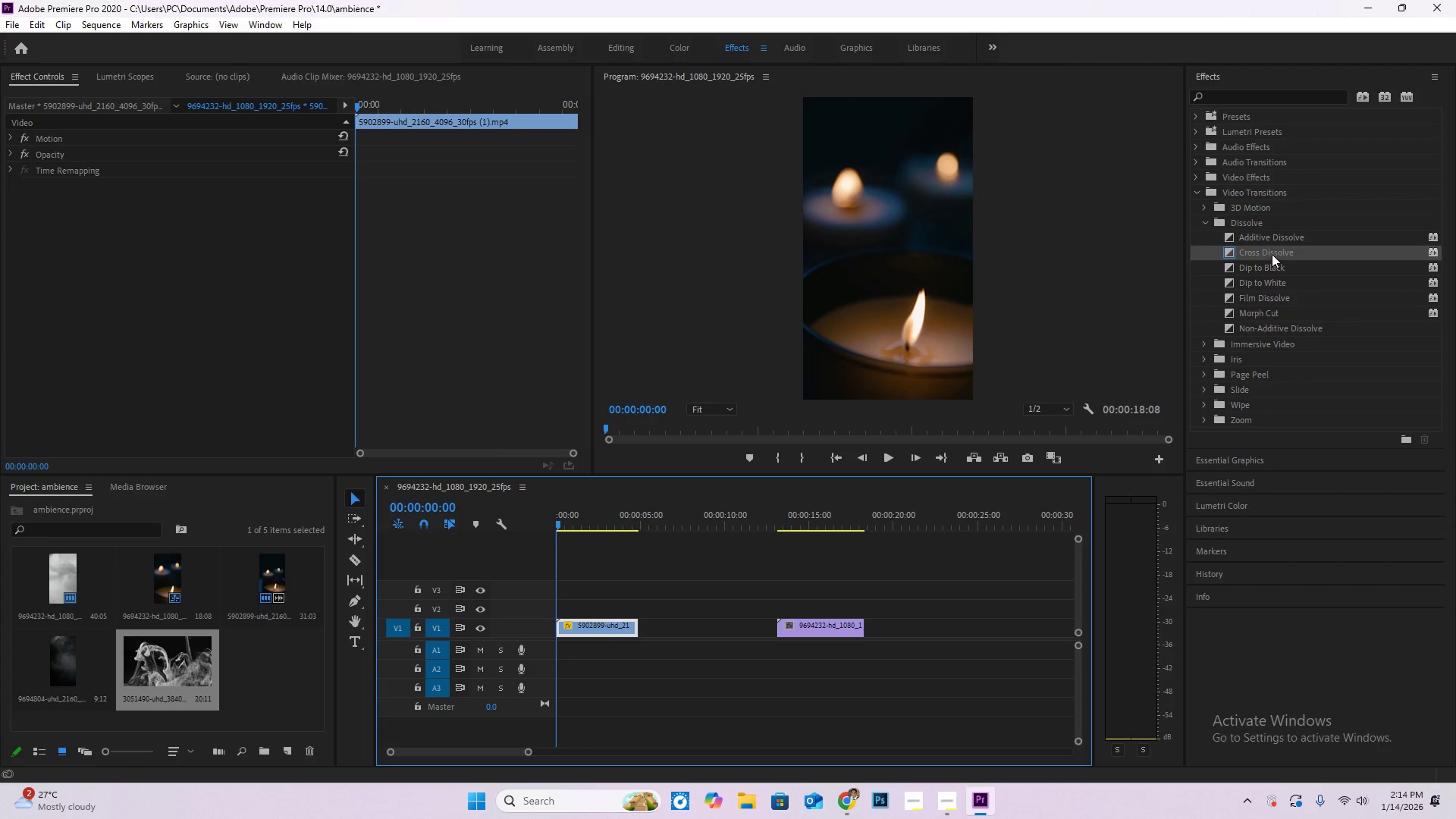 
left_click_drag(start_coordinate=[1272, 254], to_coordinate=[560, 624])
 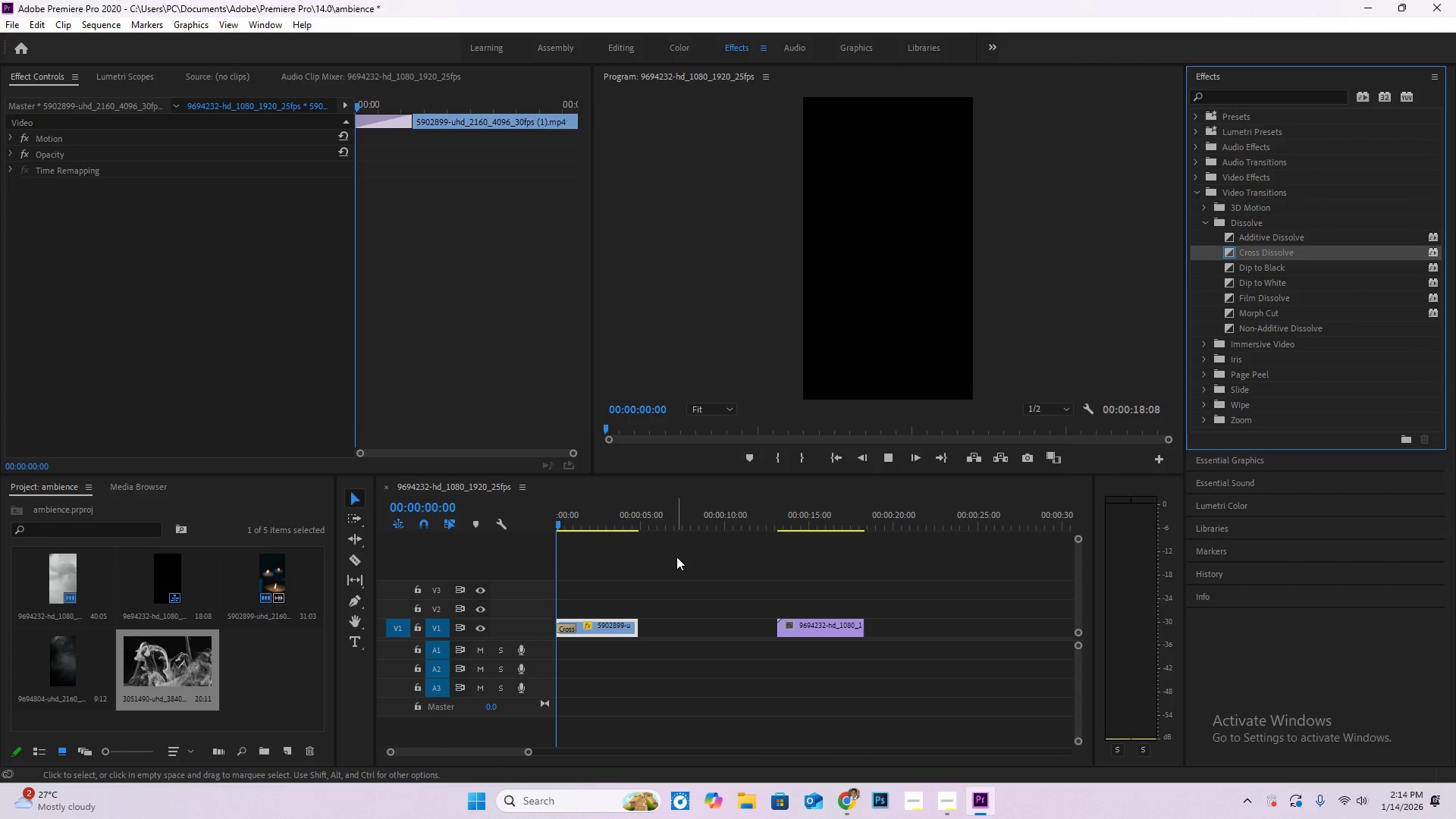 
key(Space)
 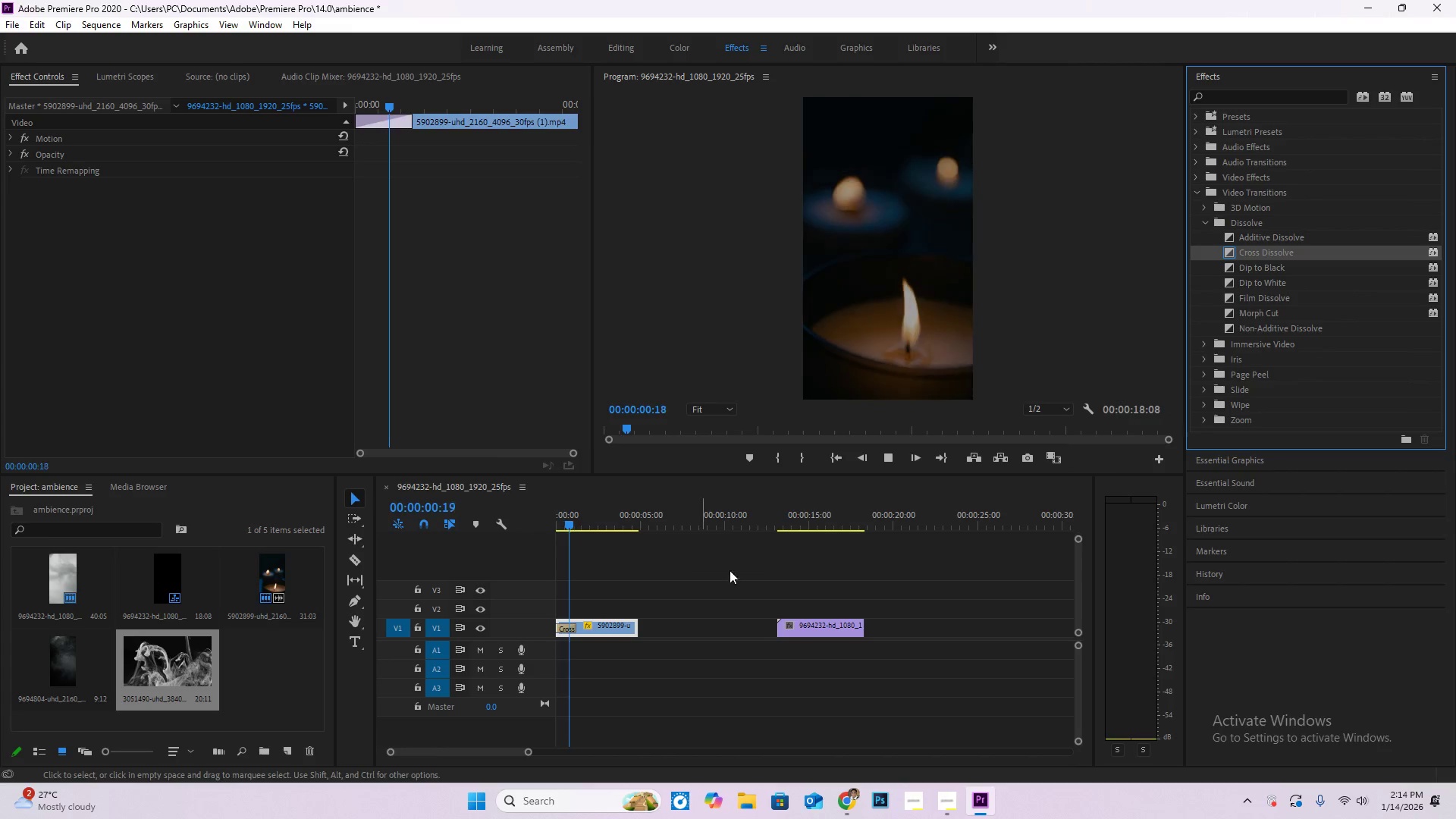 
key(Space)
 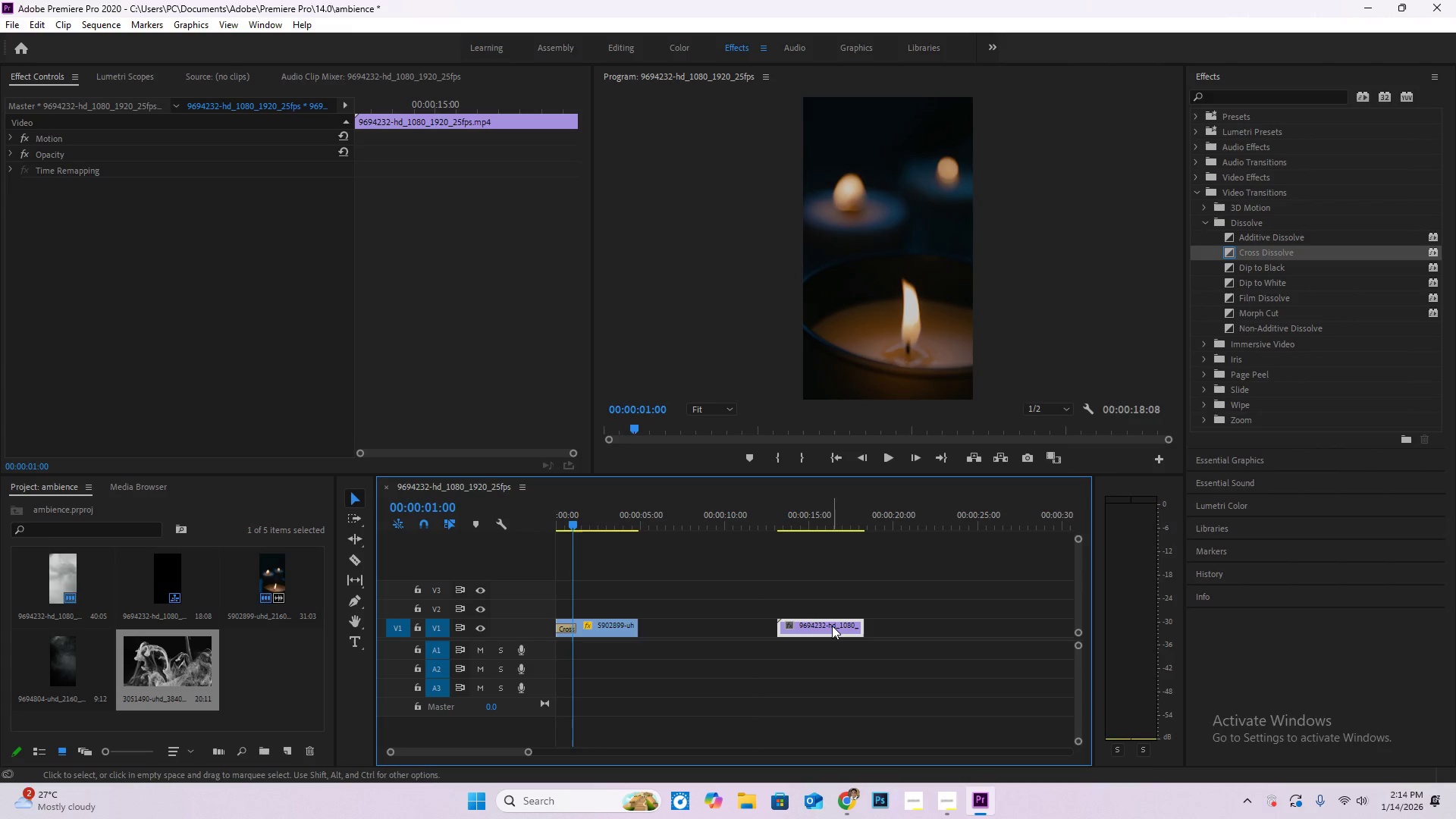 
left_click_drag(start_coordinate=[829, 625], to_coordinate=[686, 628])
 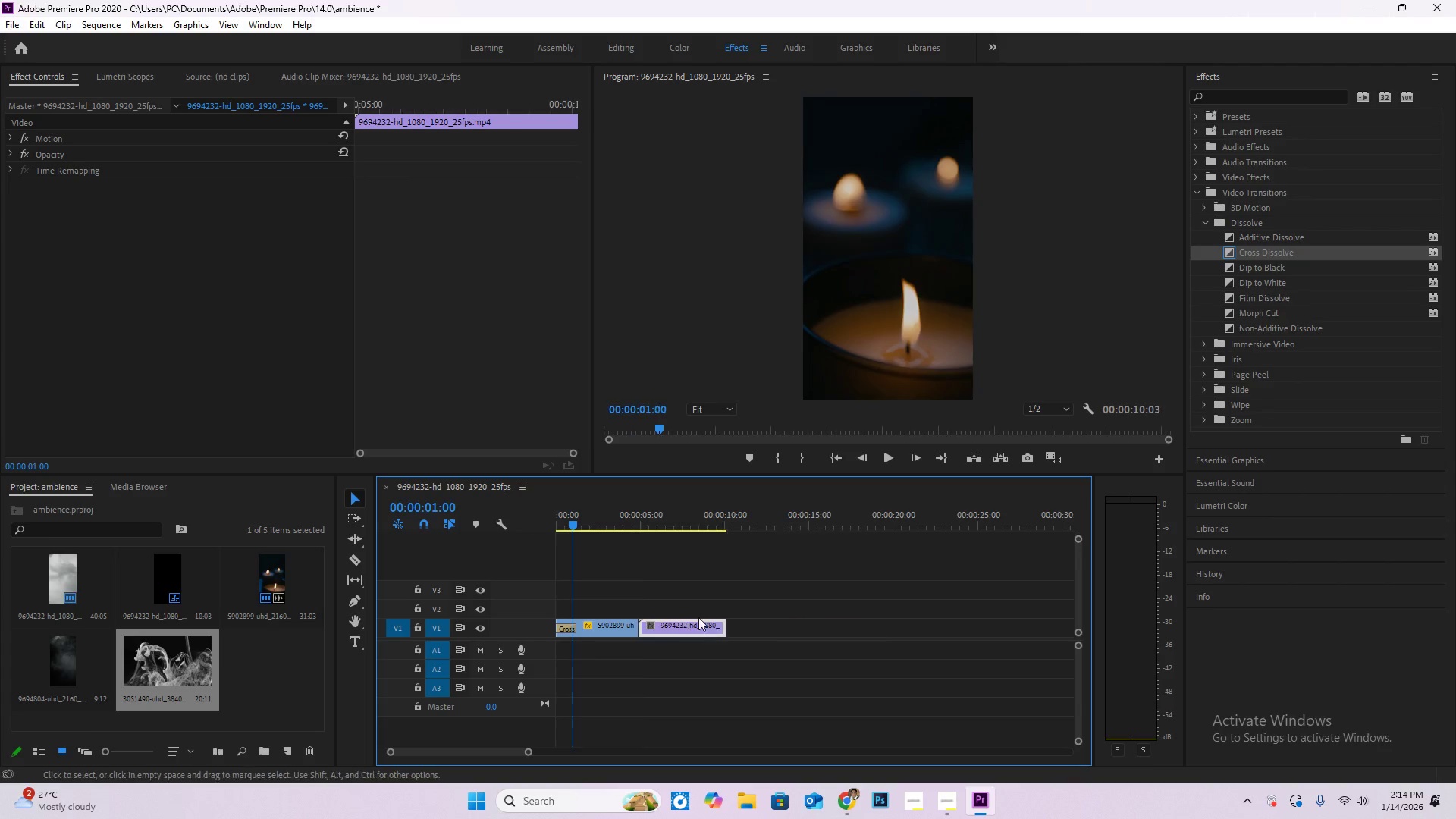 
key(Space)
 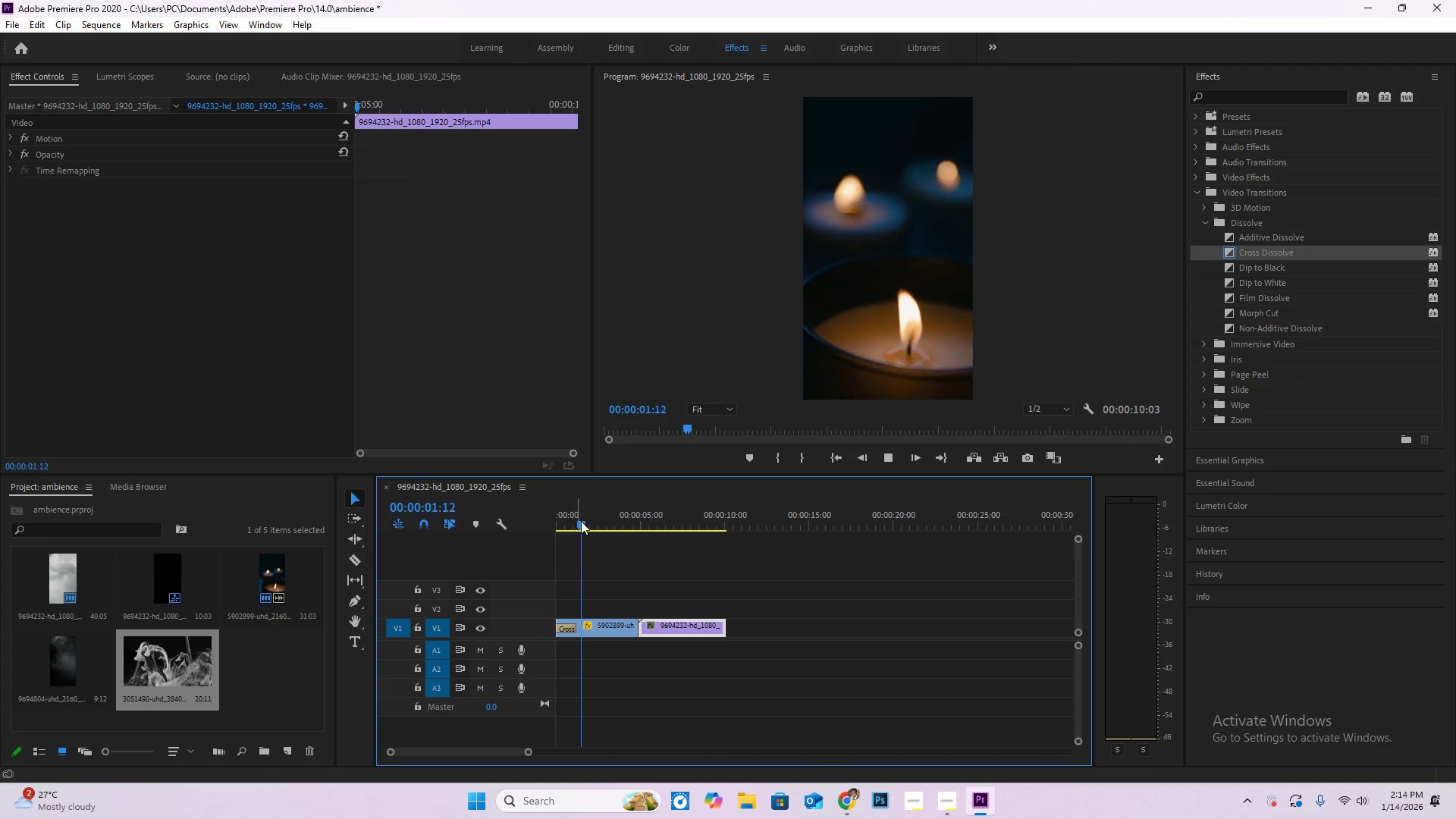 
left_click_drag(start_coordinate=[583, 521], to_coordinate=[662, 533])
 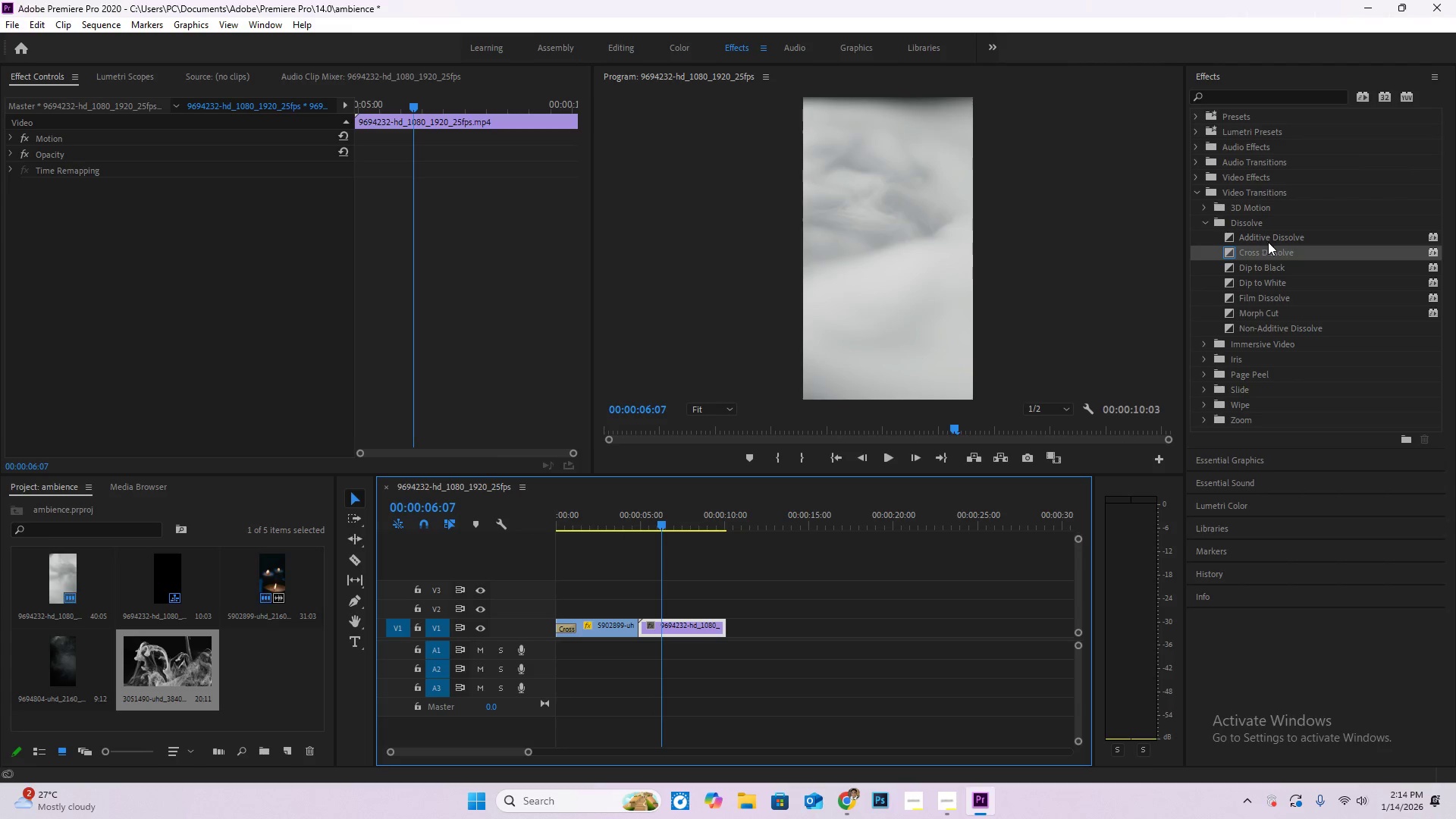 
left_click_drag(start_coordinate=[1269, 250], to_coordinate=[642, 626])
 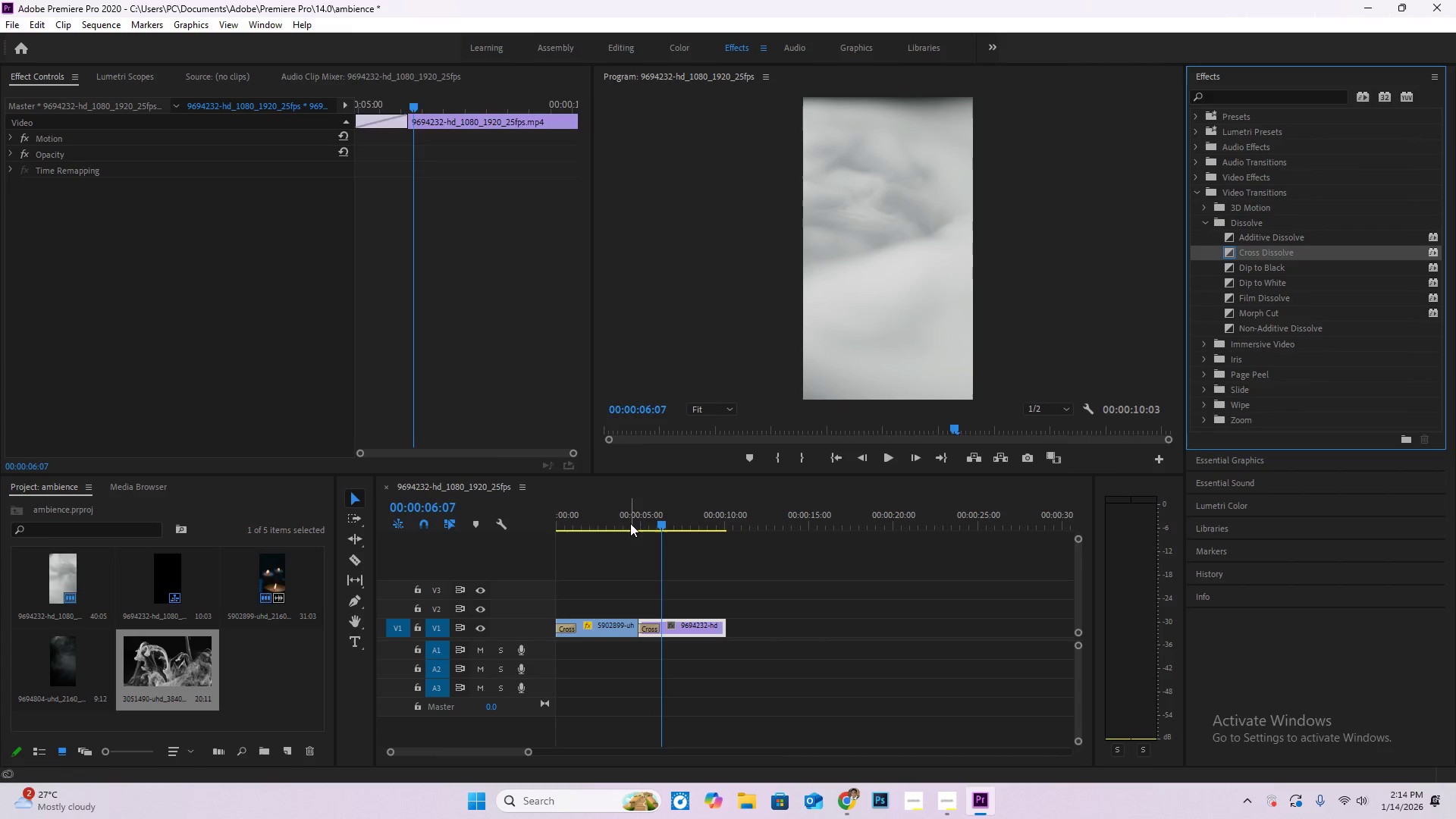 
left_click([628, 522])
 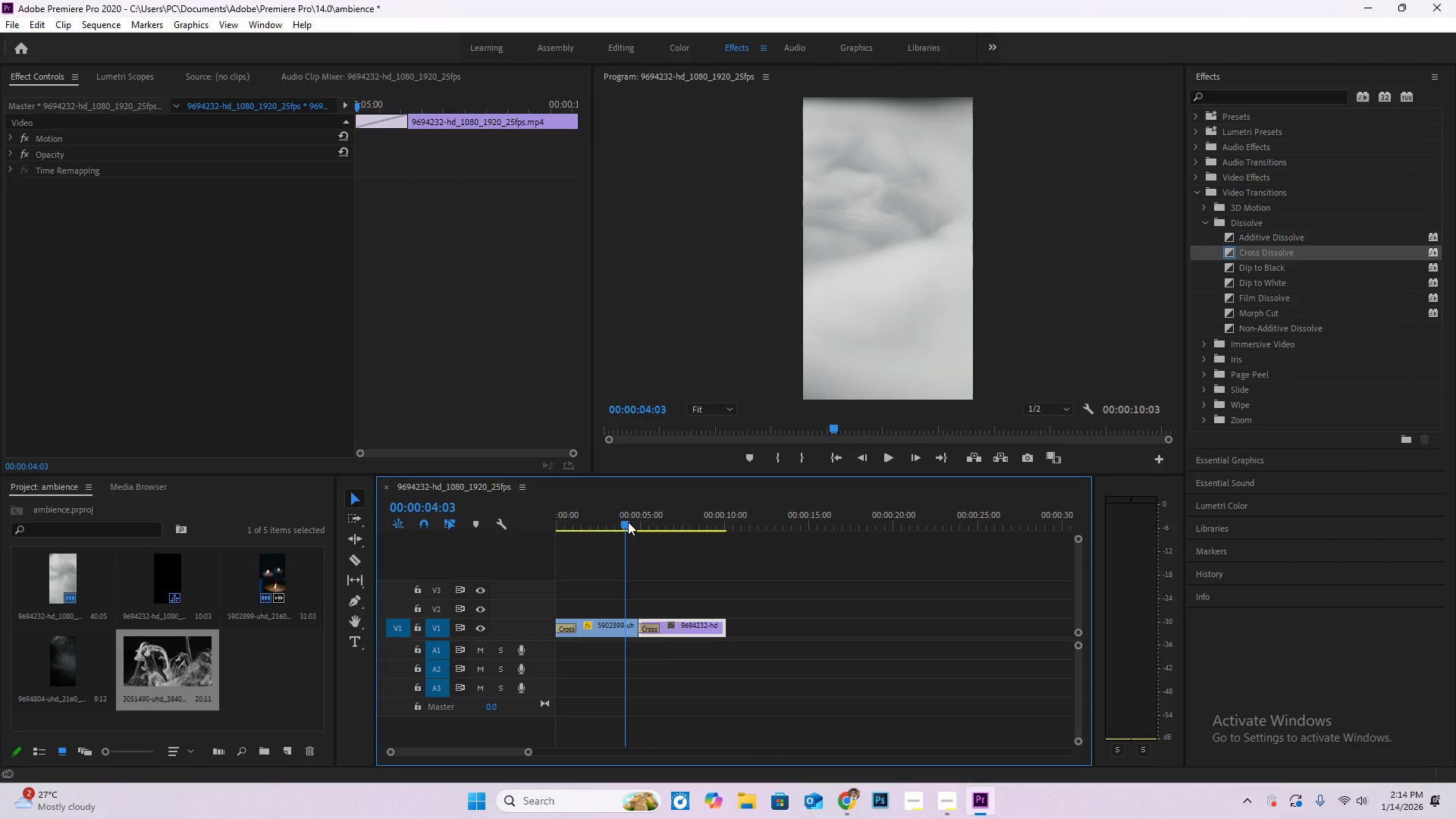 
key(Space)
 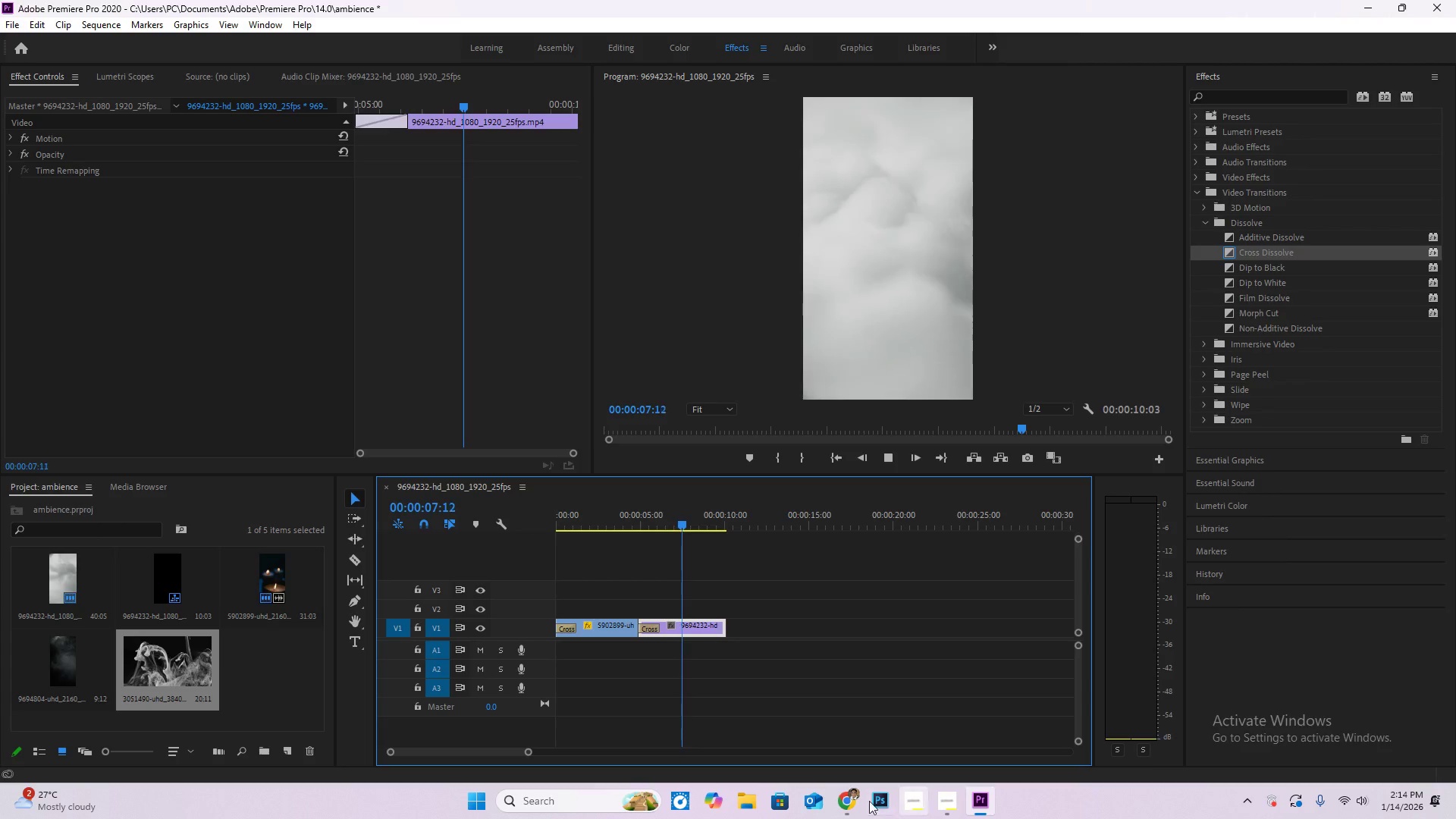 
wait(5.08)
 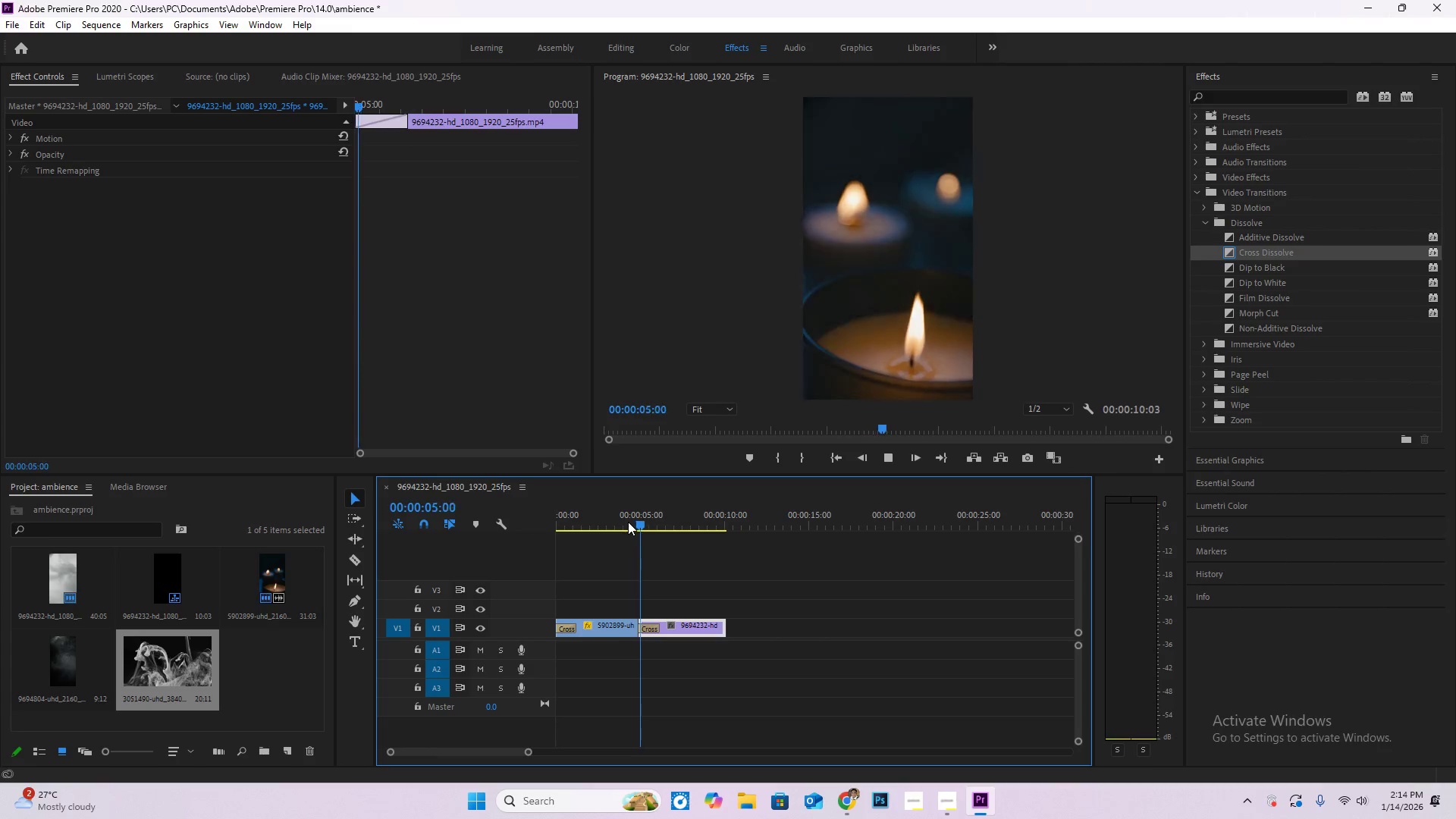 
left_click([944, 793])